 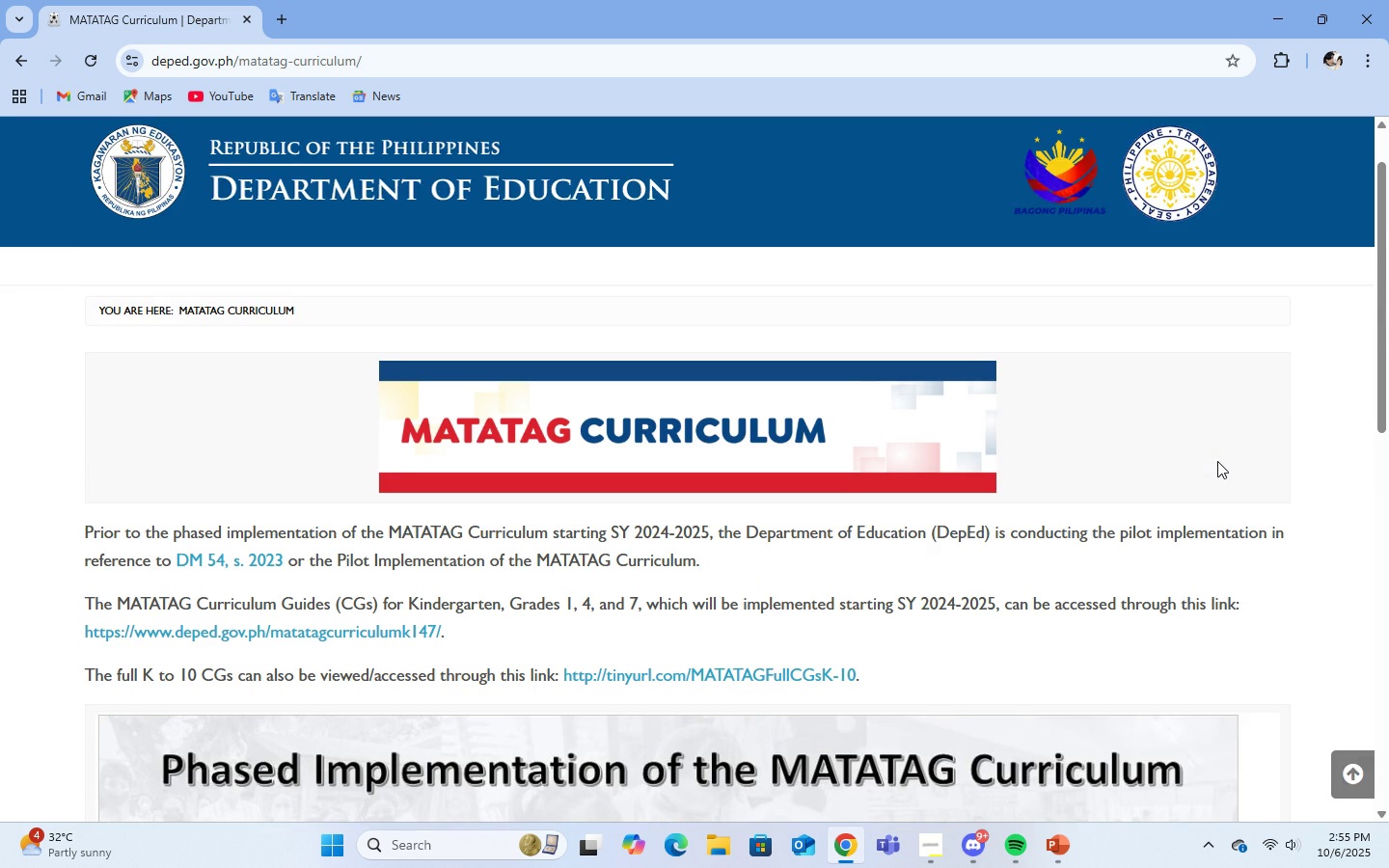 
scroll: coordinate [1217, 461], scroll_direction: down, amount: 1.0
 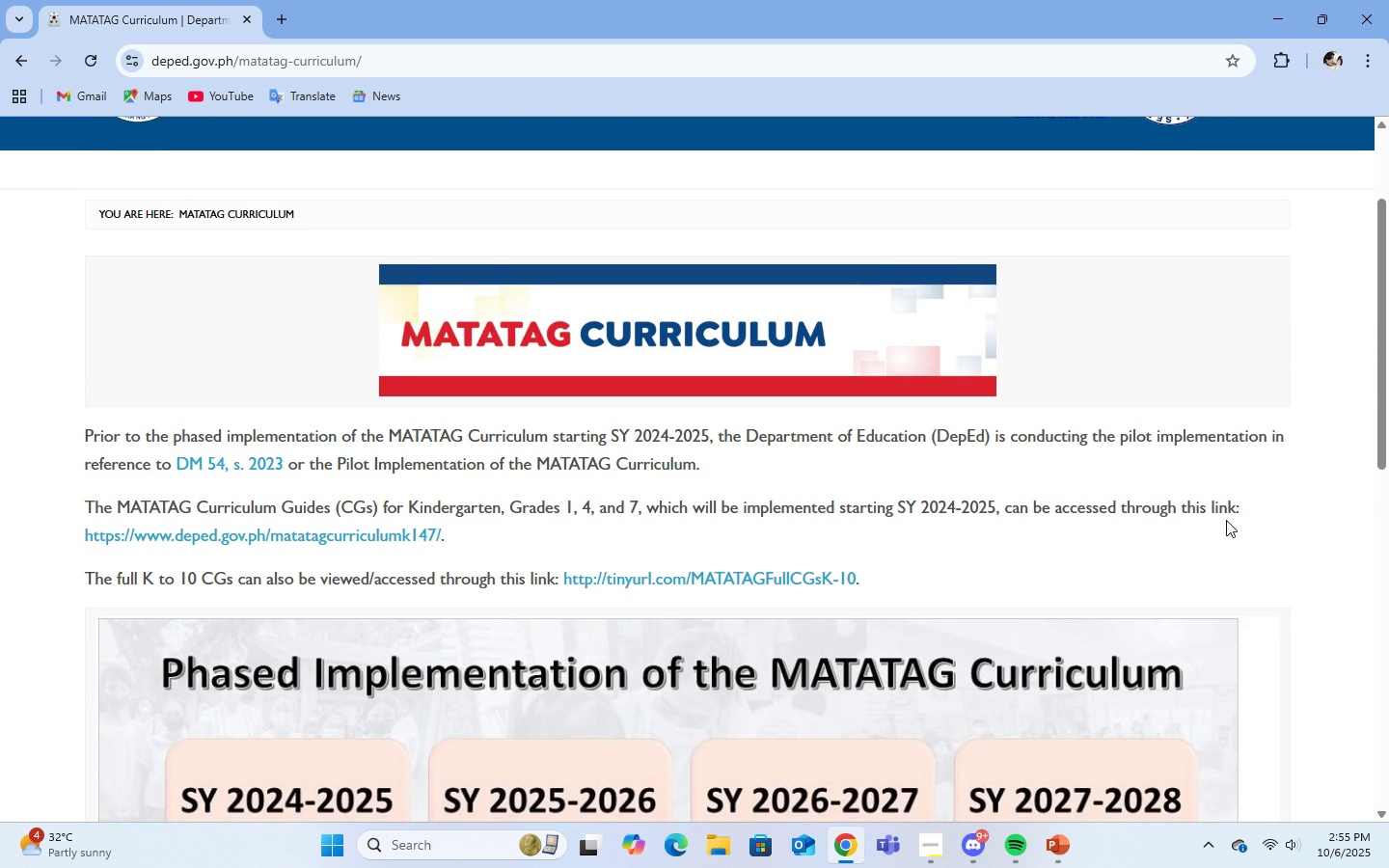 
scroll: coordinate [1226, 520], scroll_direction: up, amount: 1.0
 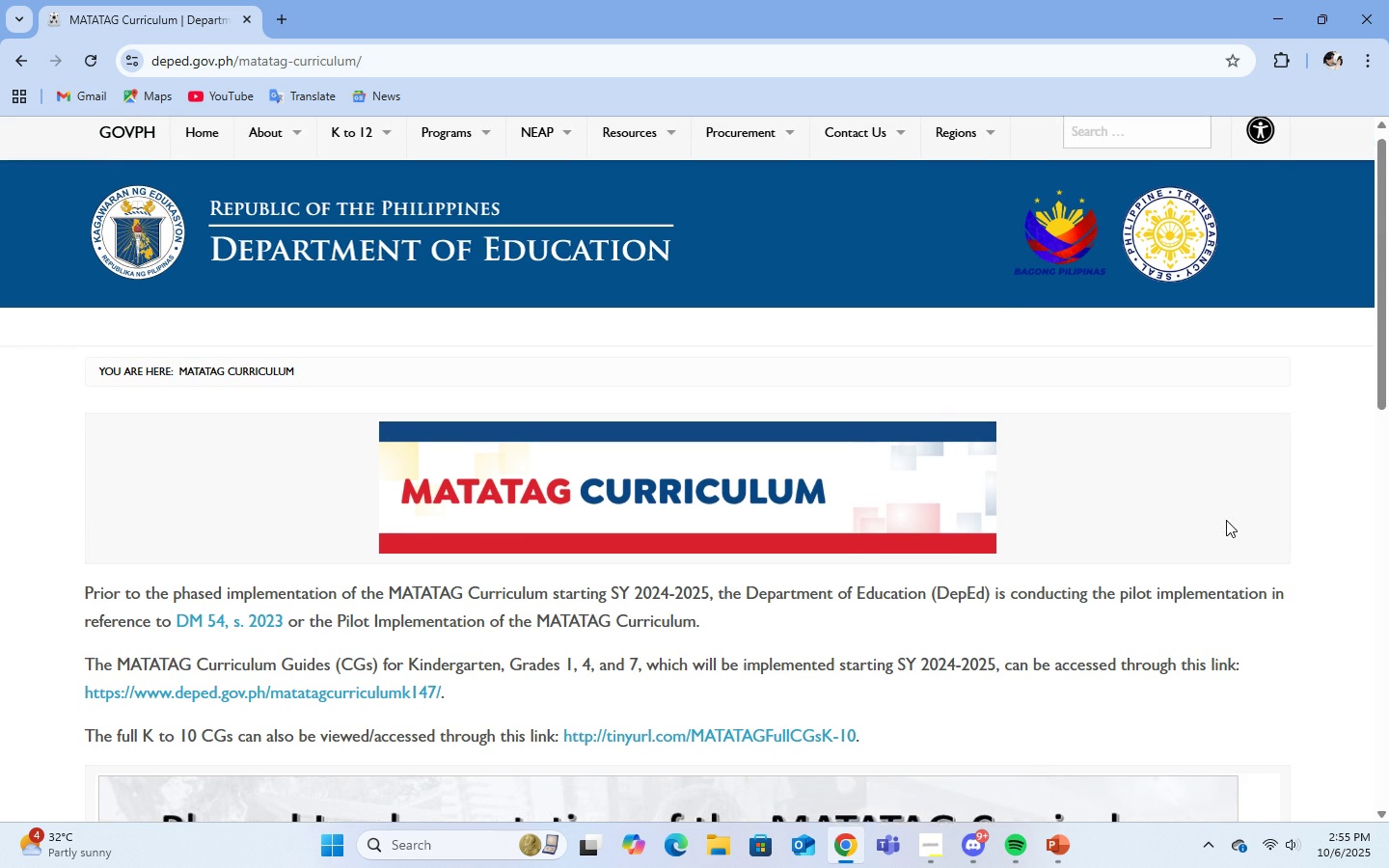 
scroll: coordinate [1226, 520], scroll_direction: down, amount: 1.0
 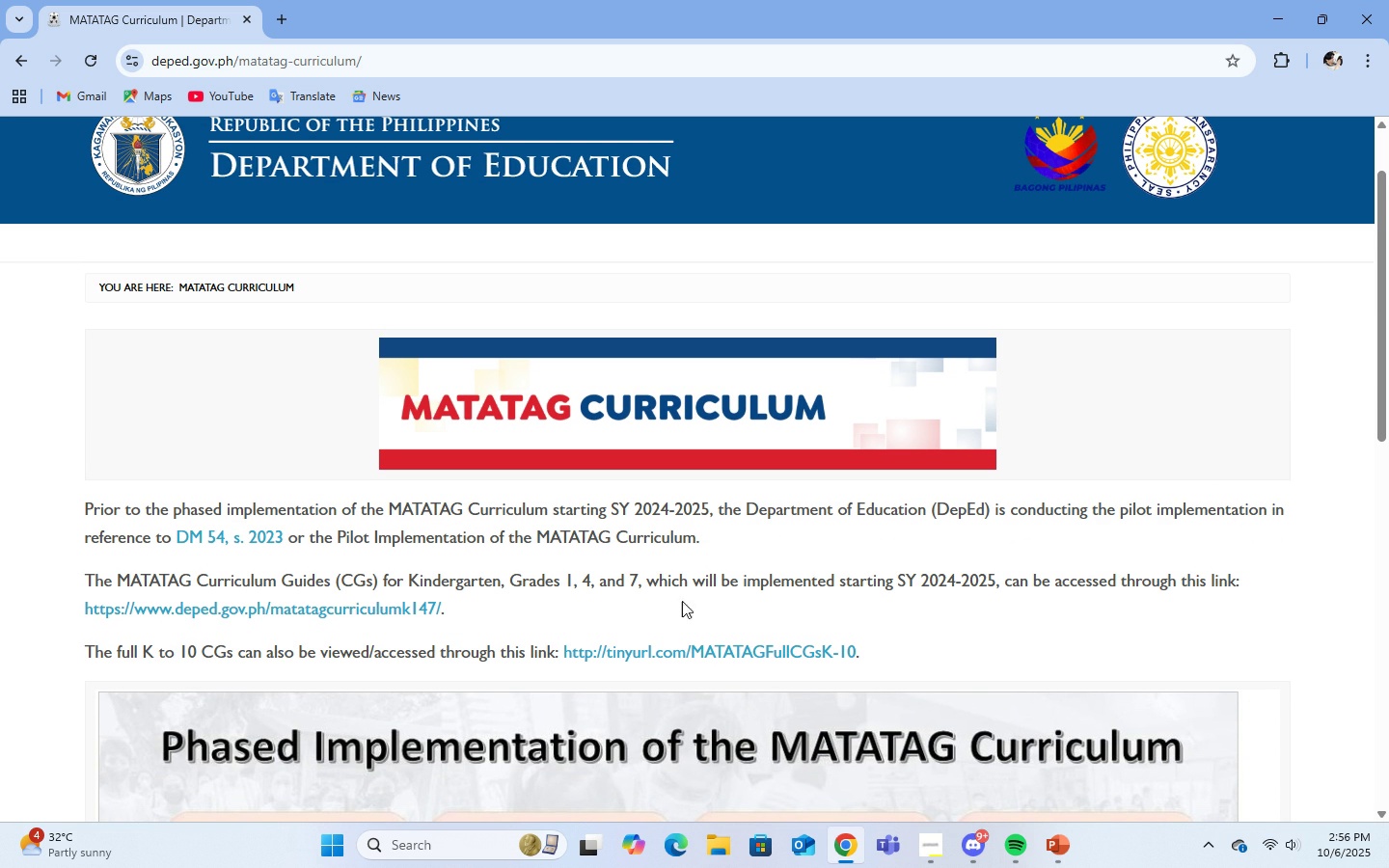 
wait(6.03)
 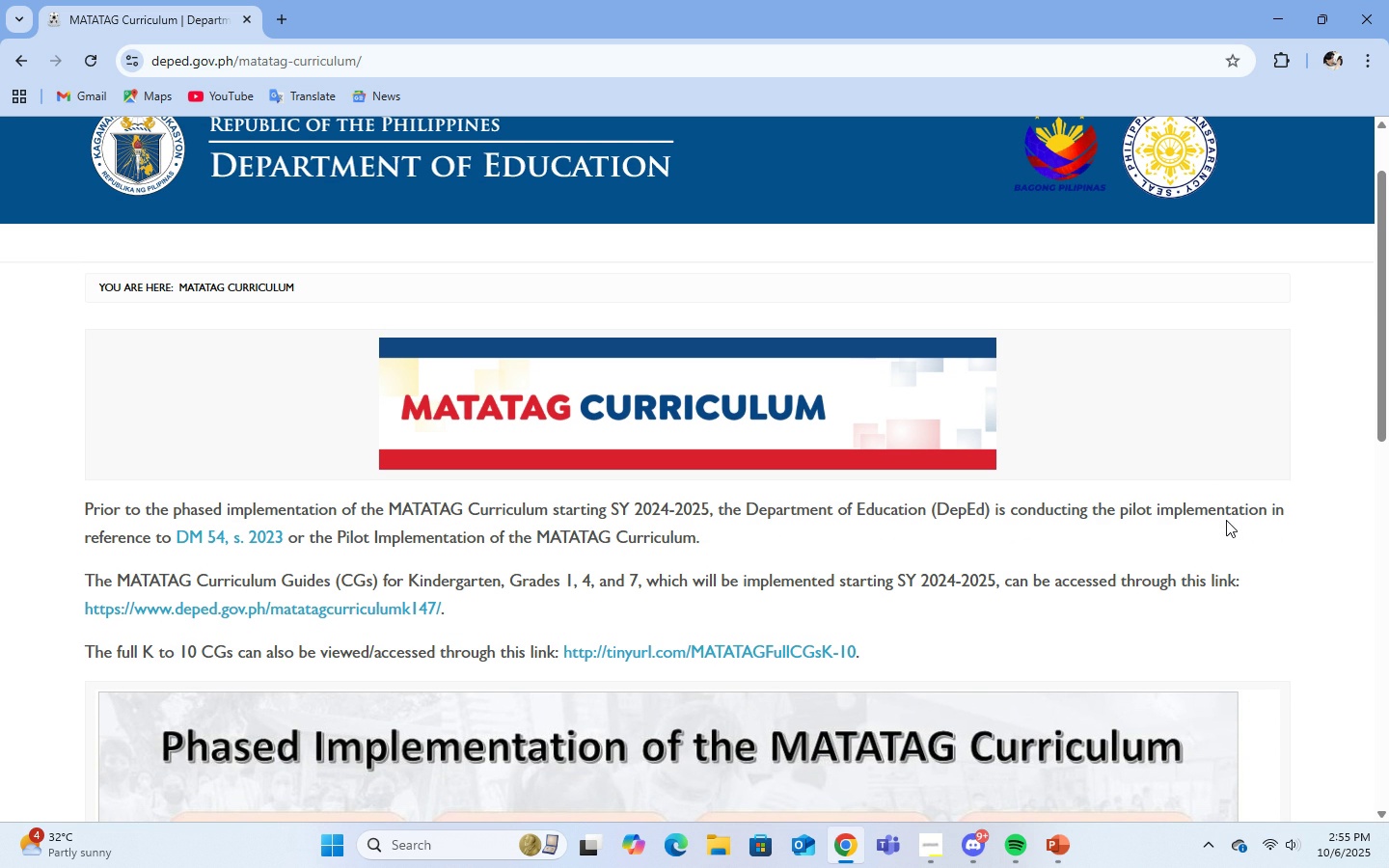 
left_click([395, 611])
 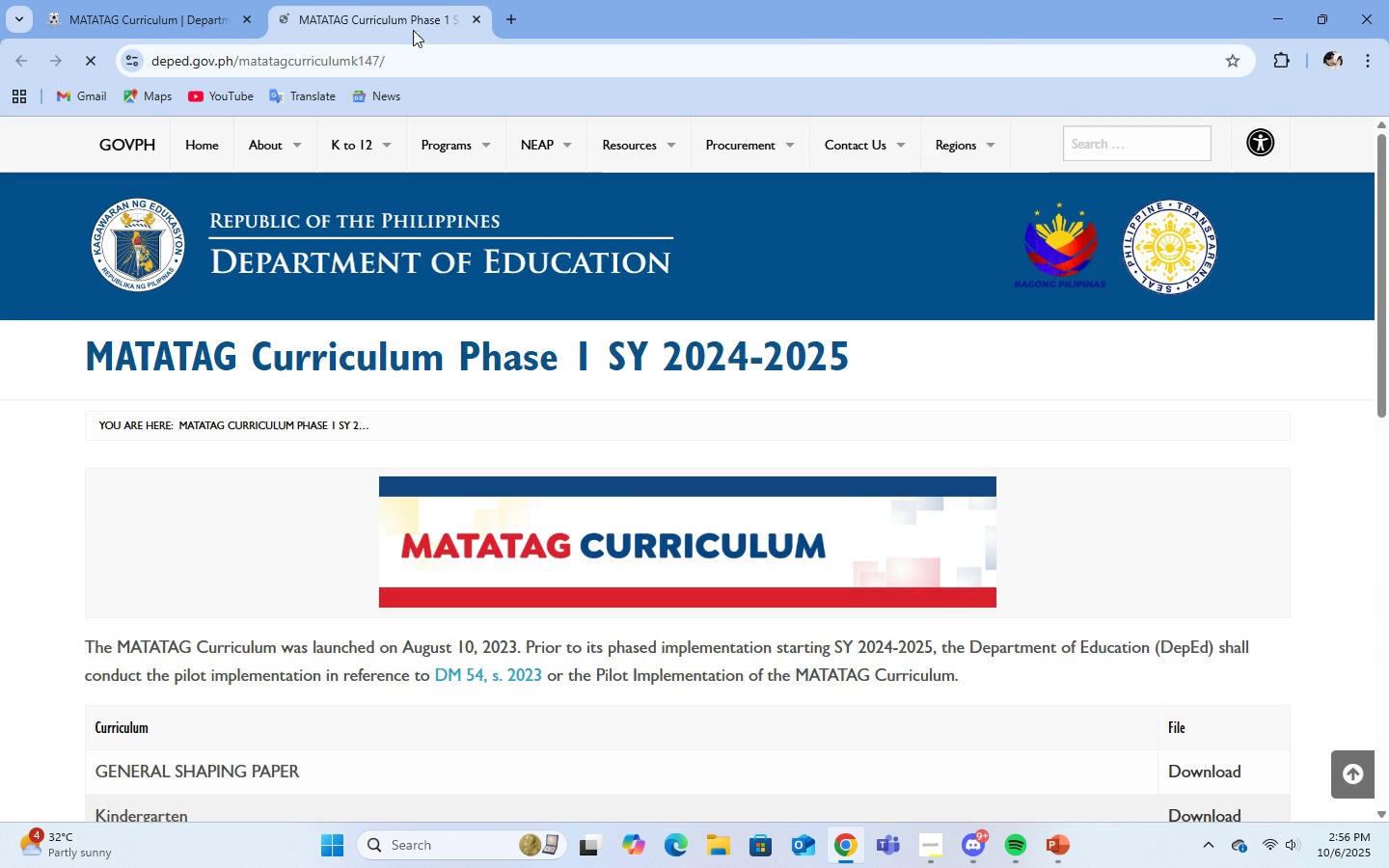 
scroll: coordinate [620, 523], scroll_direction: down, amount: 4.0
 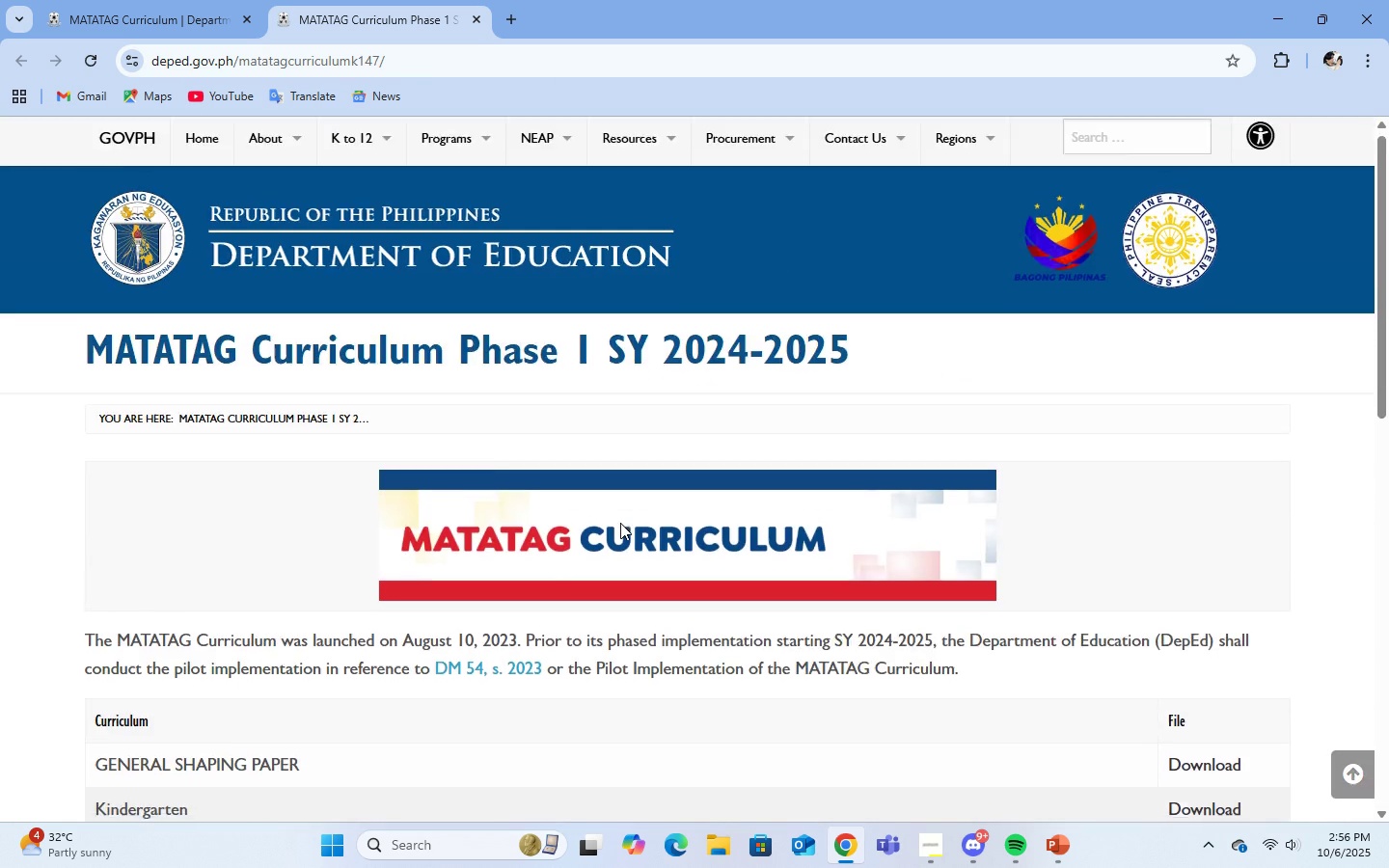 
scroll: coordinate [620, 523], scroll_direction: up, amount: 5.0
 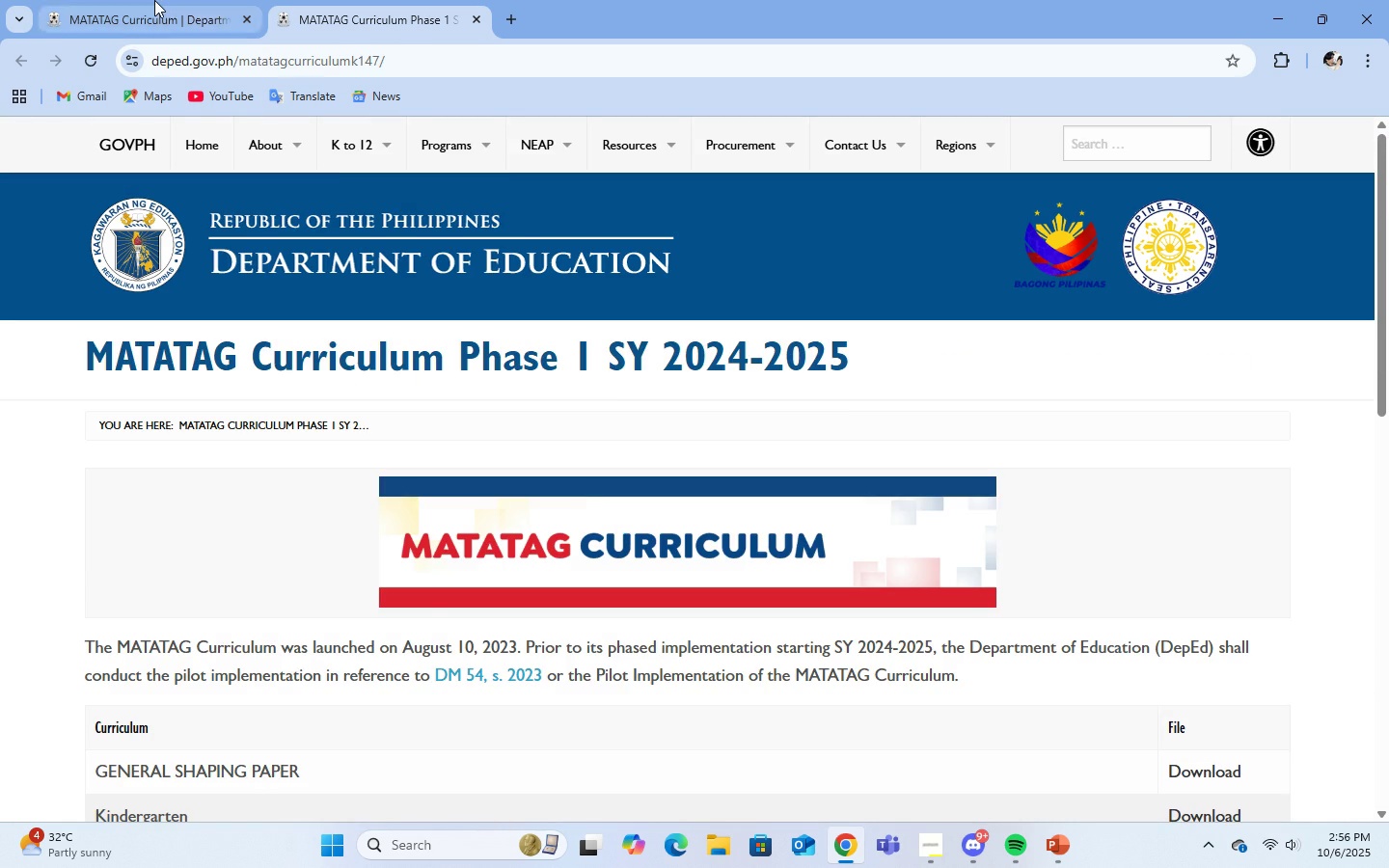 
left_click([154, 0])
 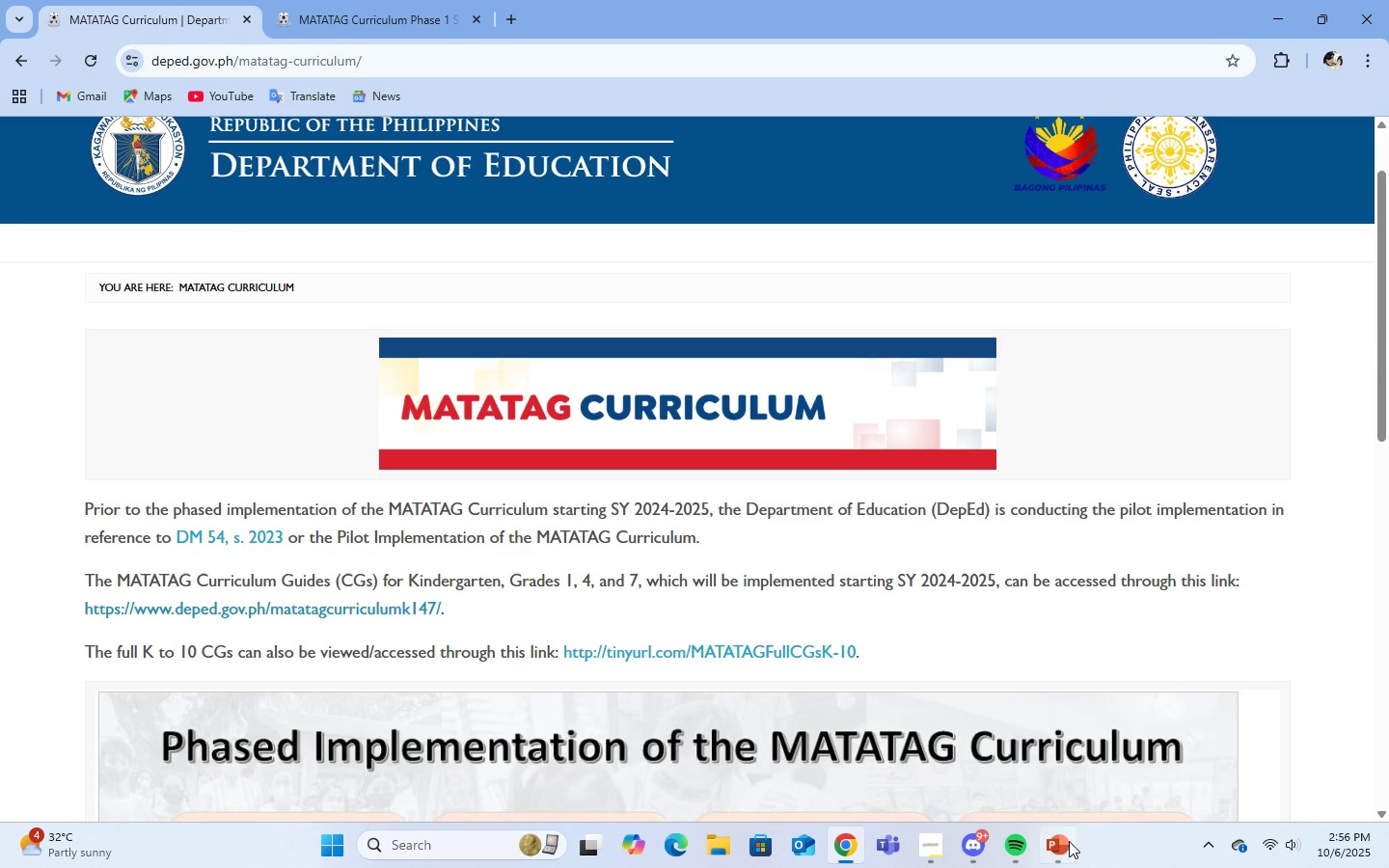 
left_click([1069, 843])
 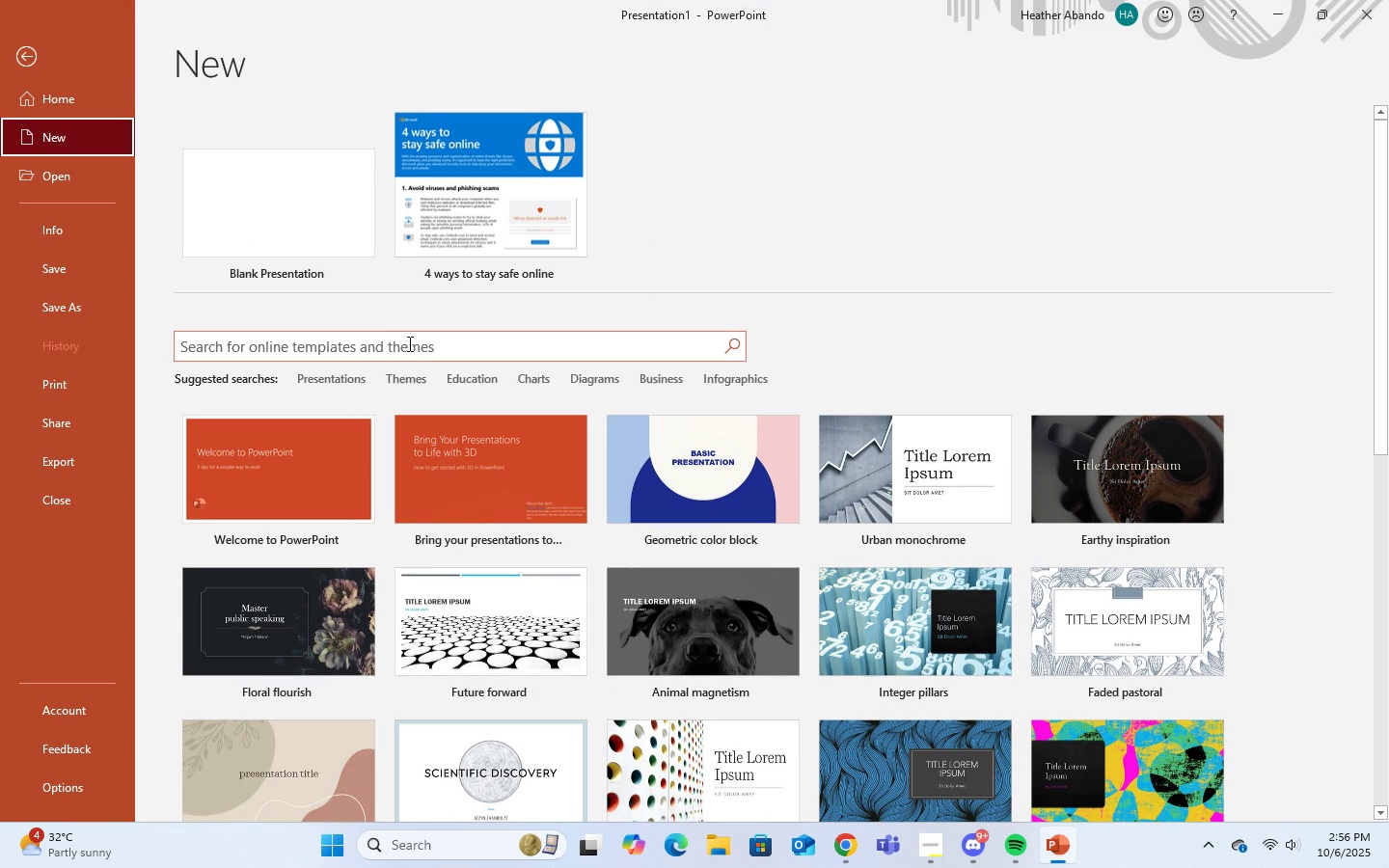 
left_click([404, 343])
 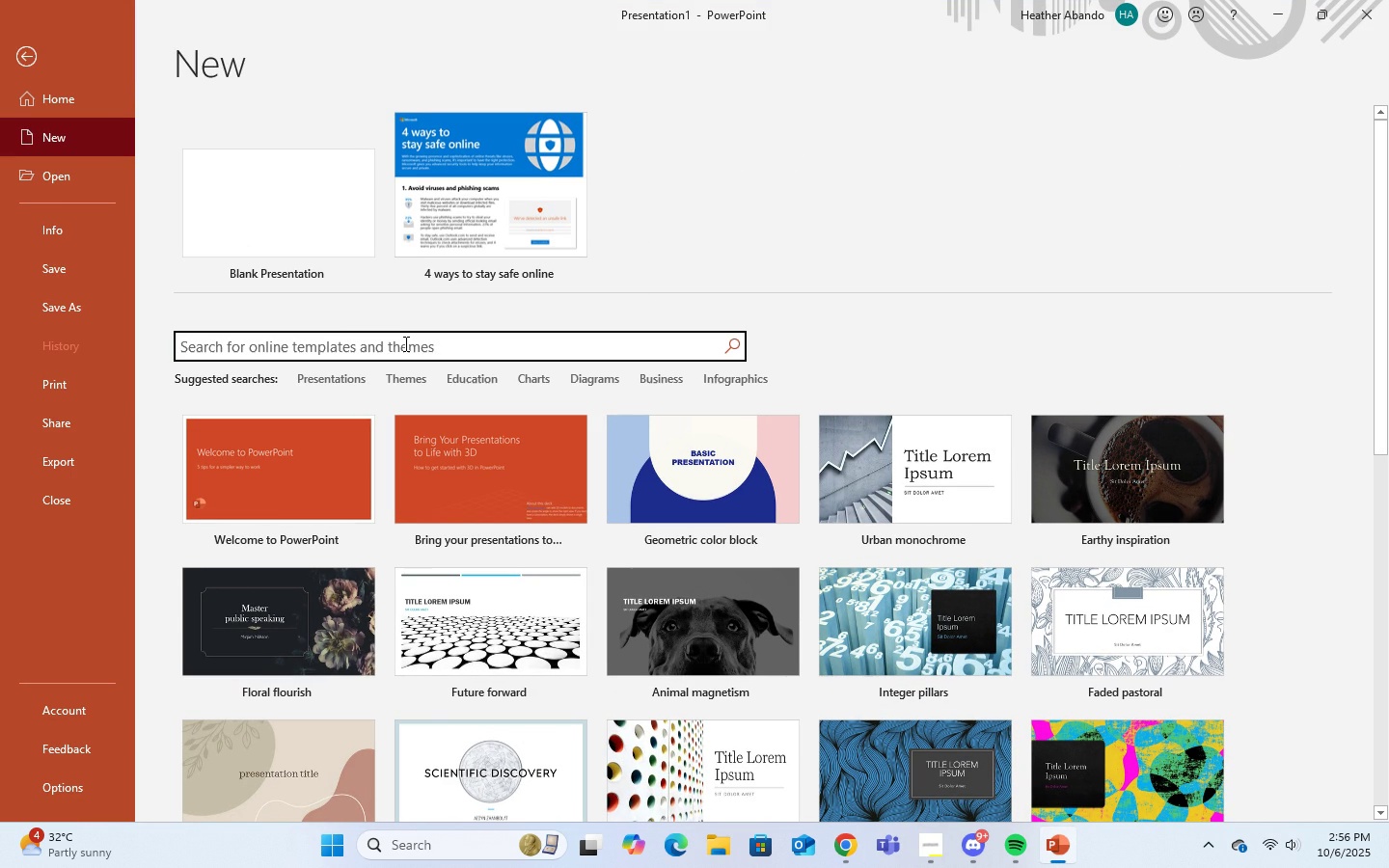 
type(infographic)
 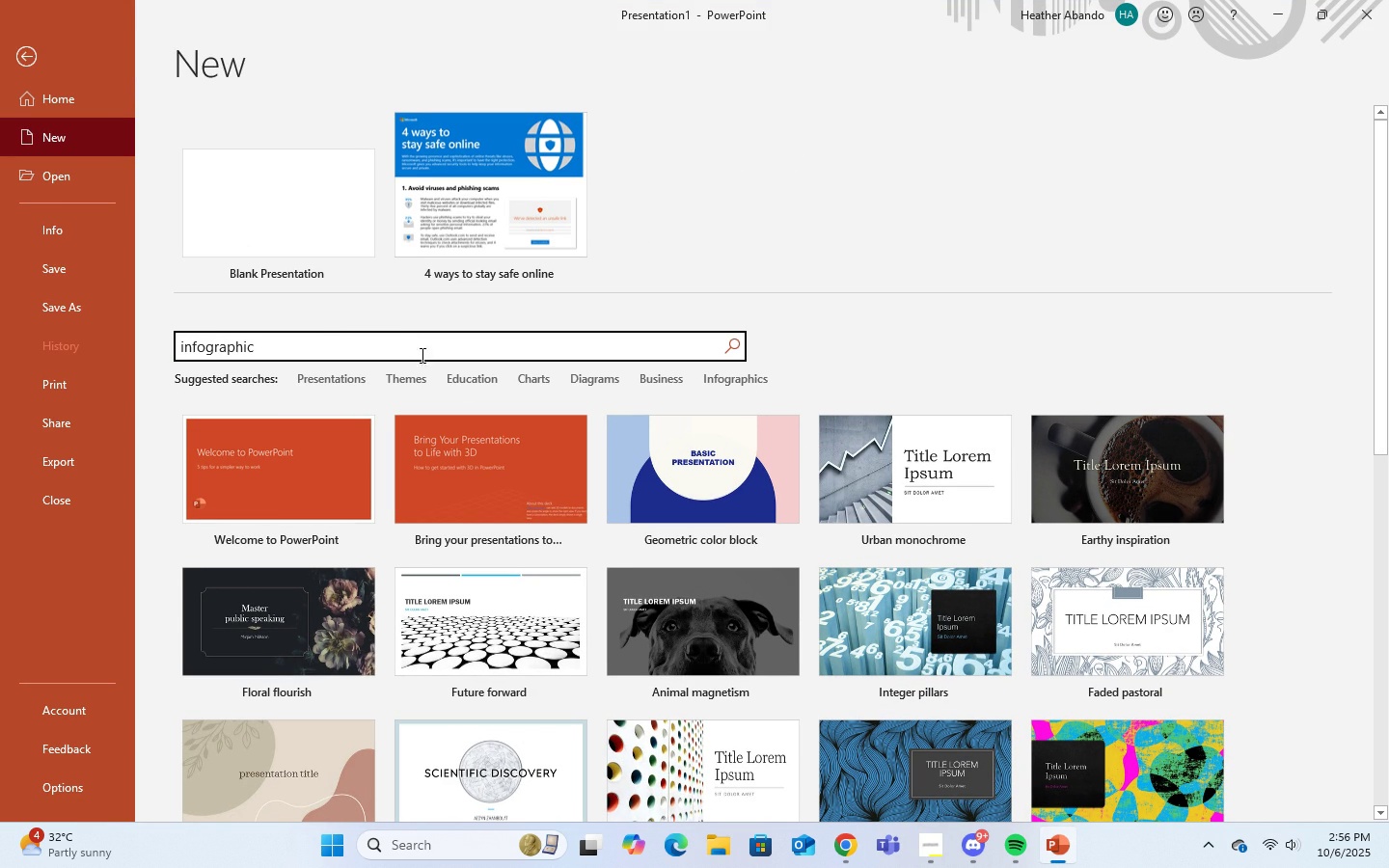 
key(Enter)